 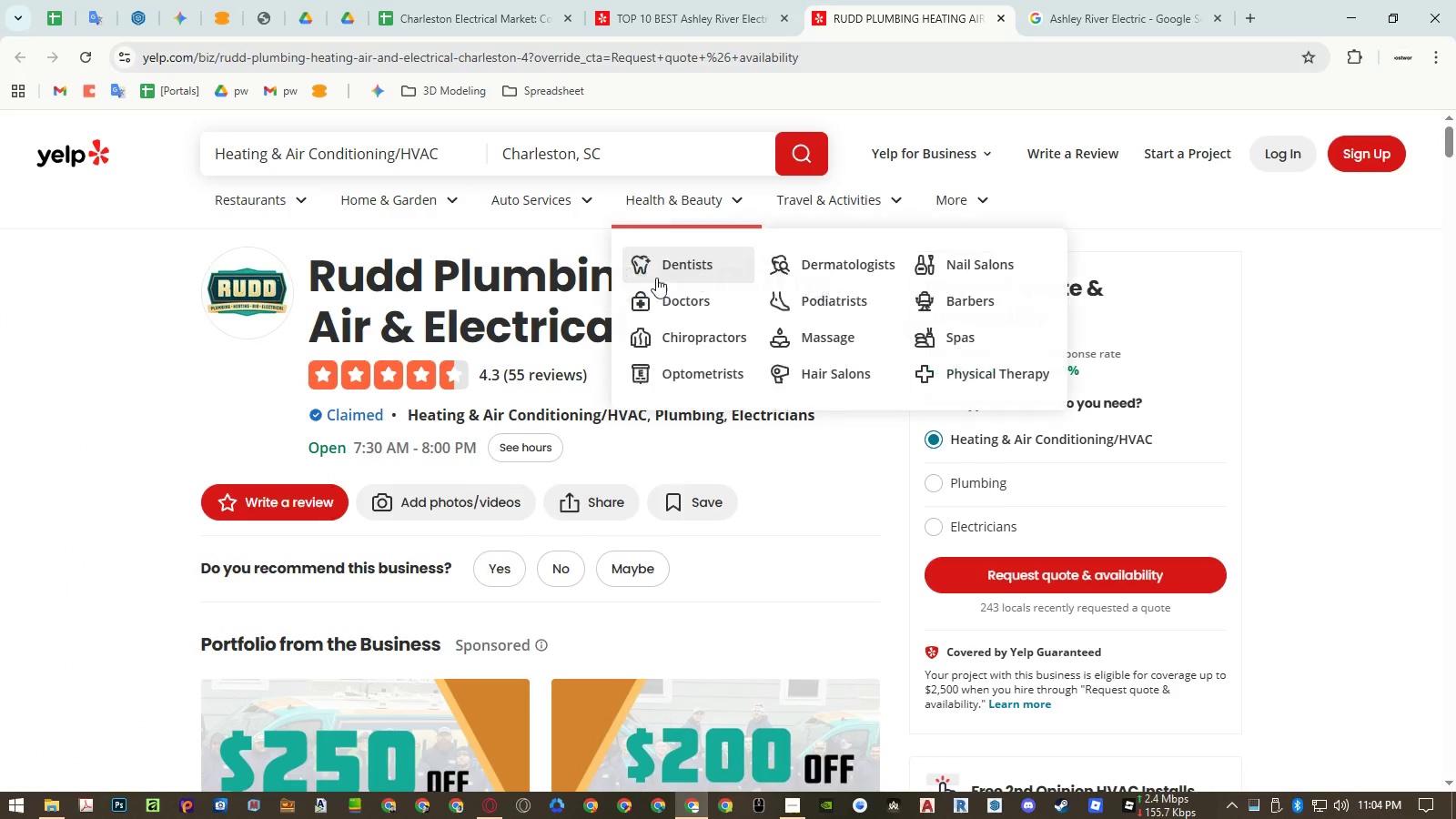 
middle_click([875, 15])
 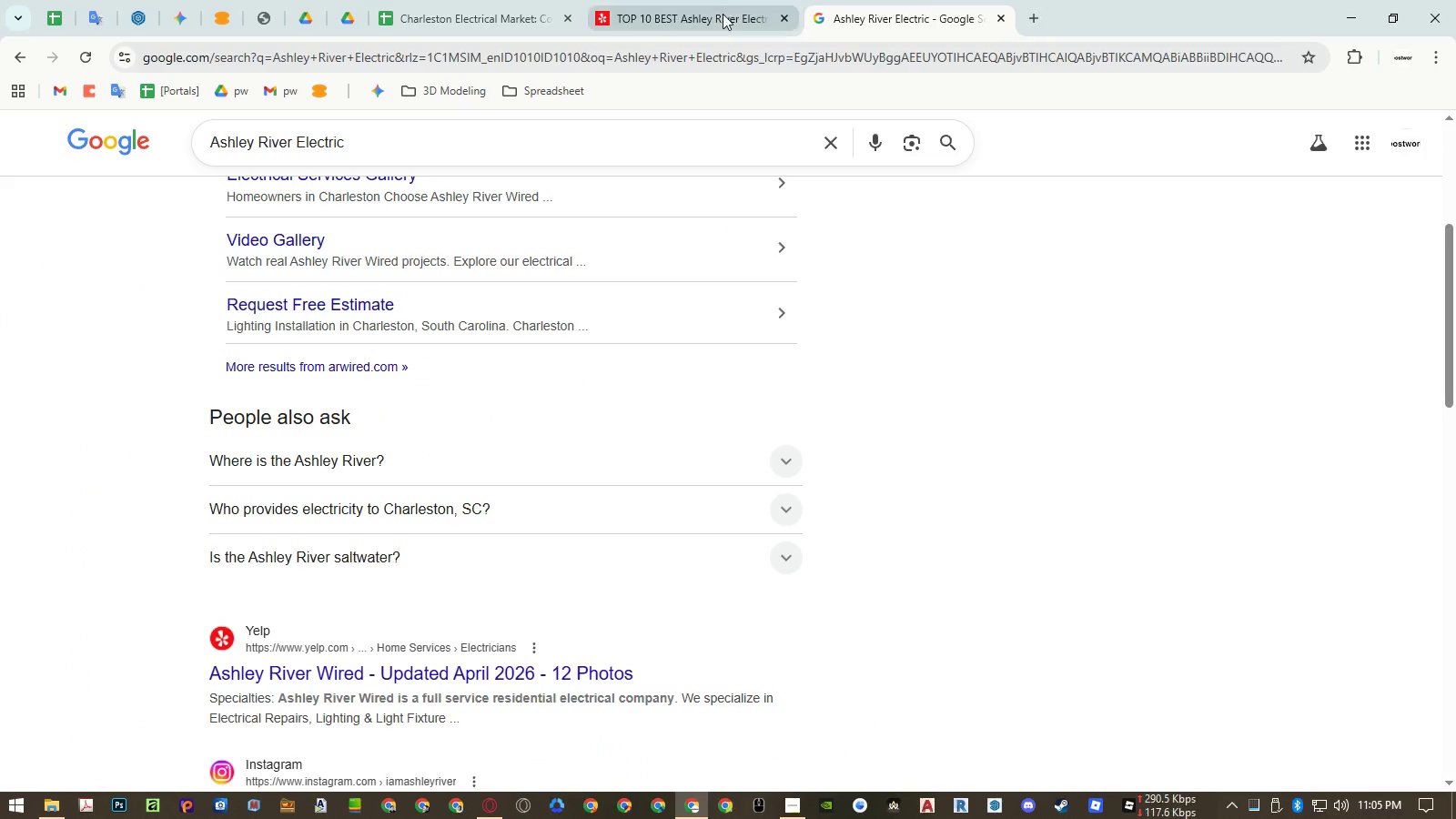 
left_click([708, 14])
 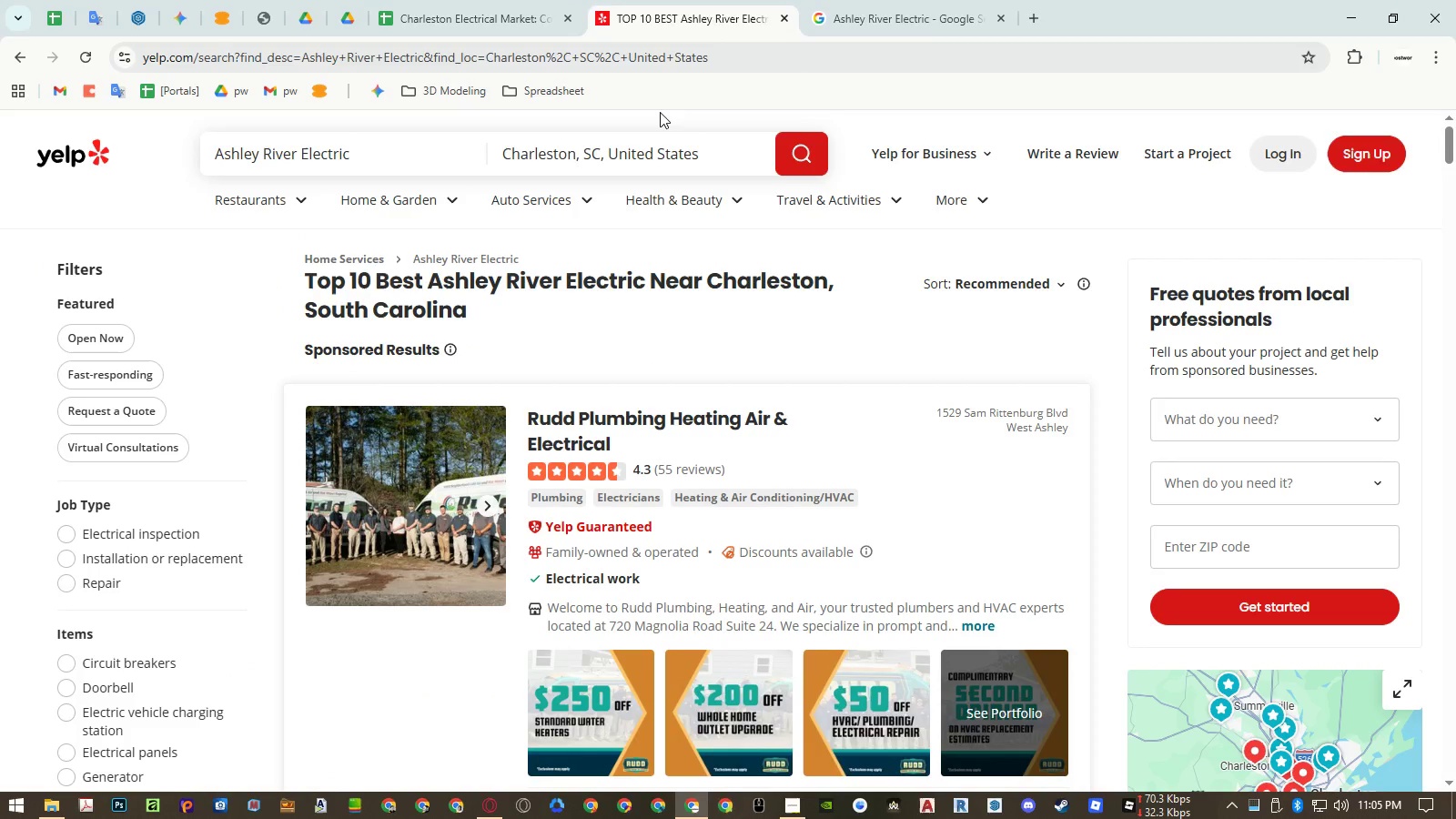 
left_click([896, 31])
 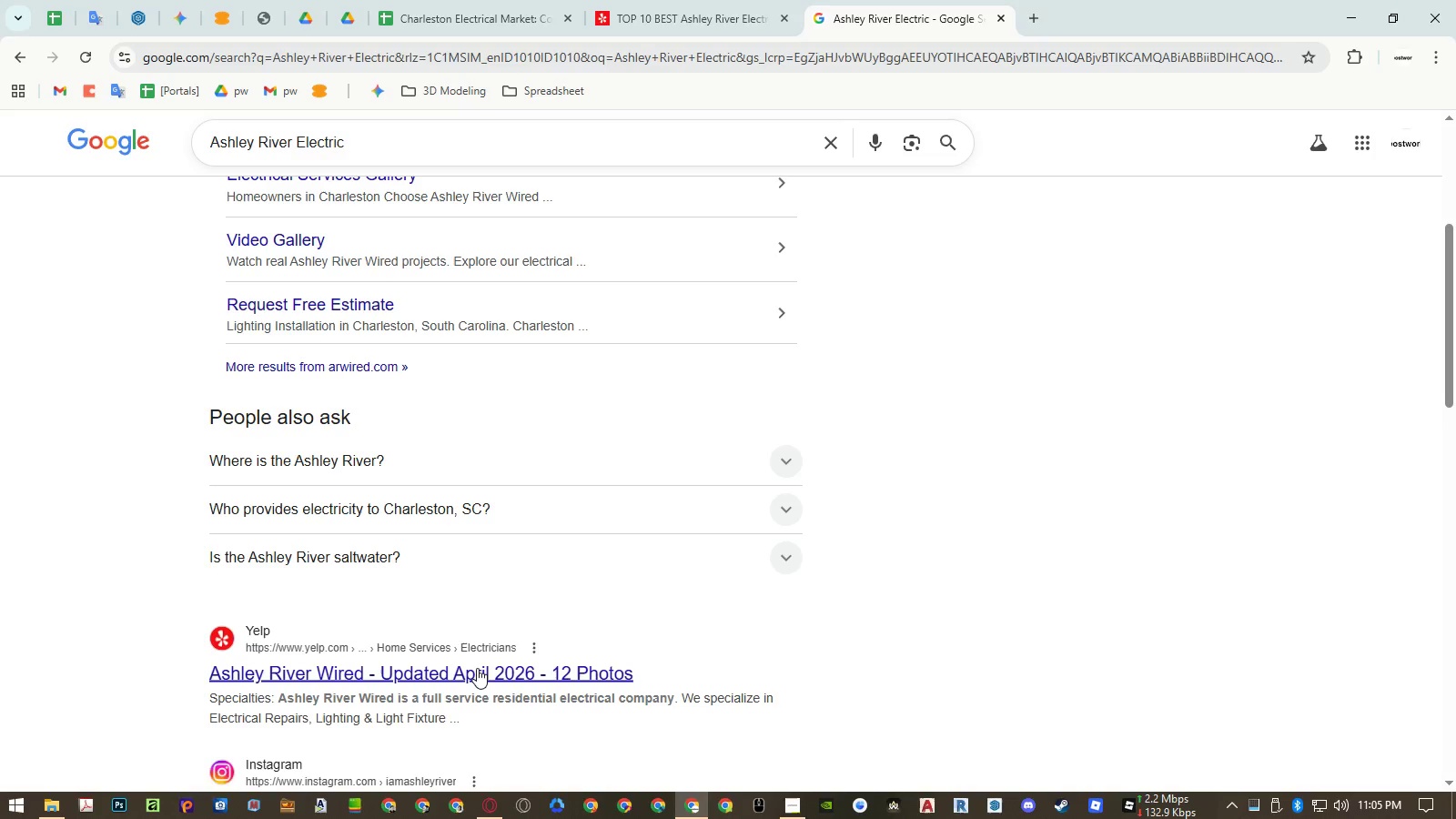 
scroll: coordinate [536, 536], scroll_direction: up, amount: 6.0
 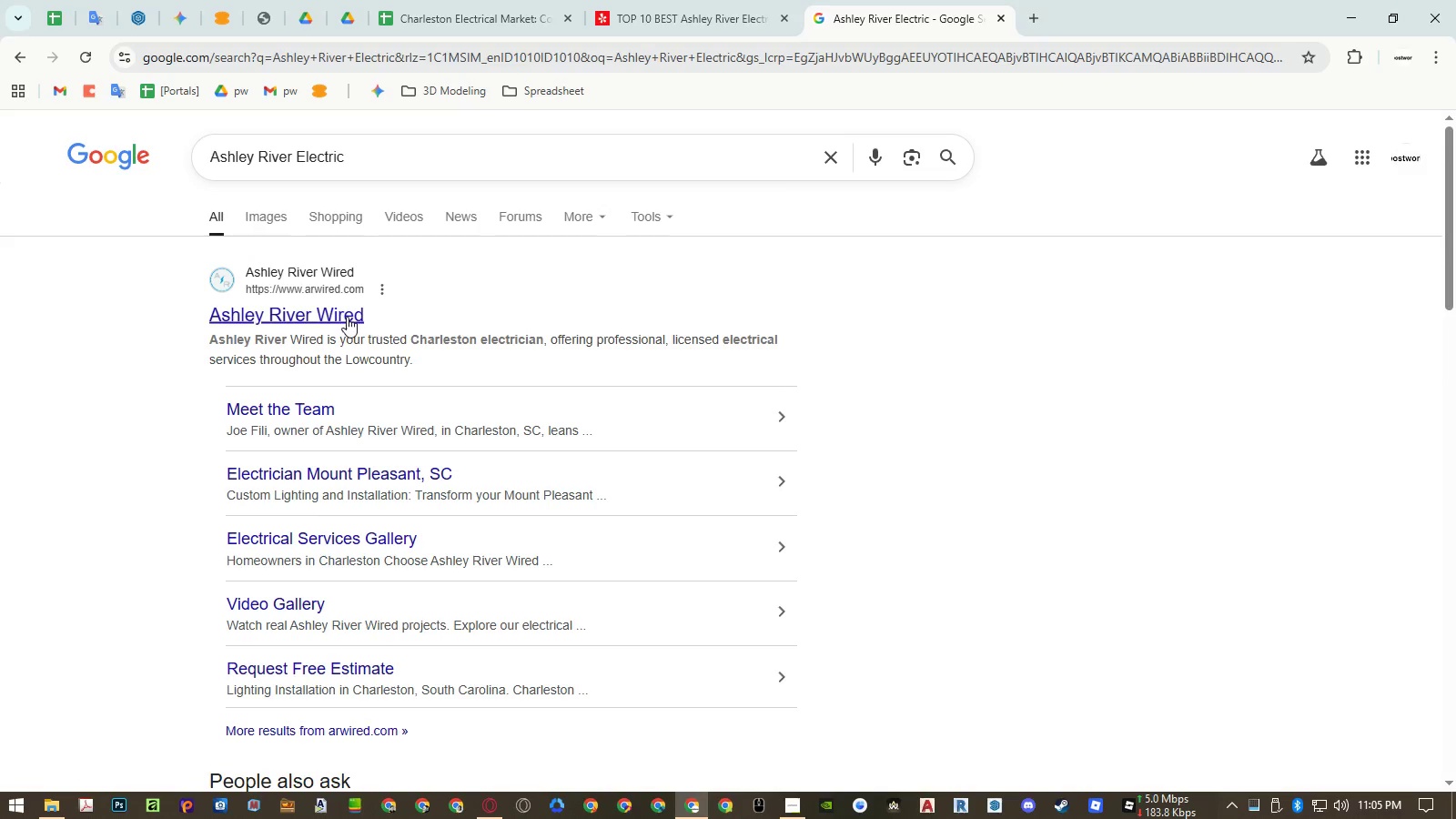 
middle_click([340, 315])
 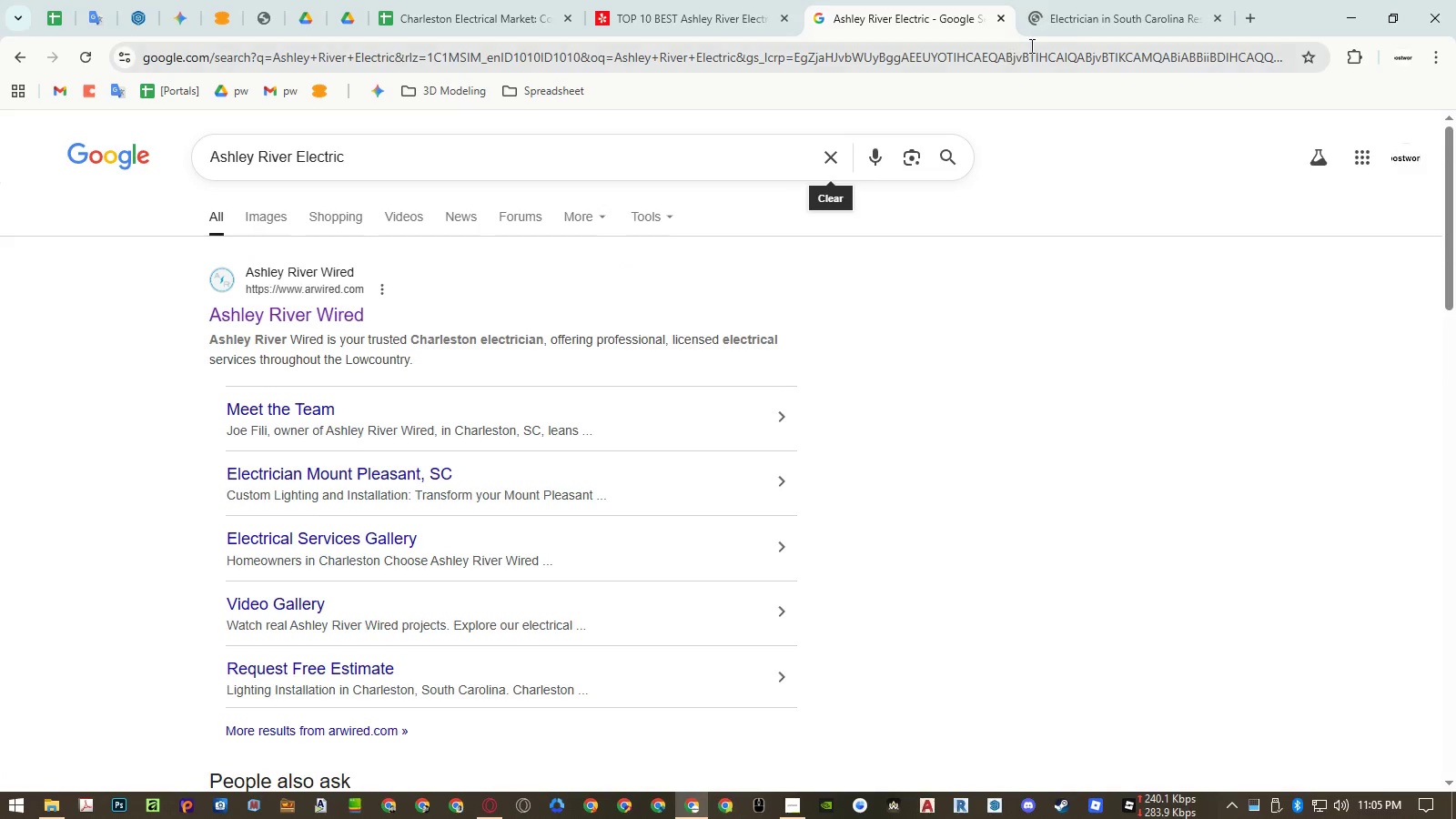 
left_click([1077, 21])
 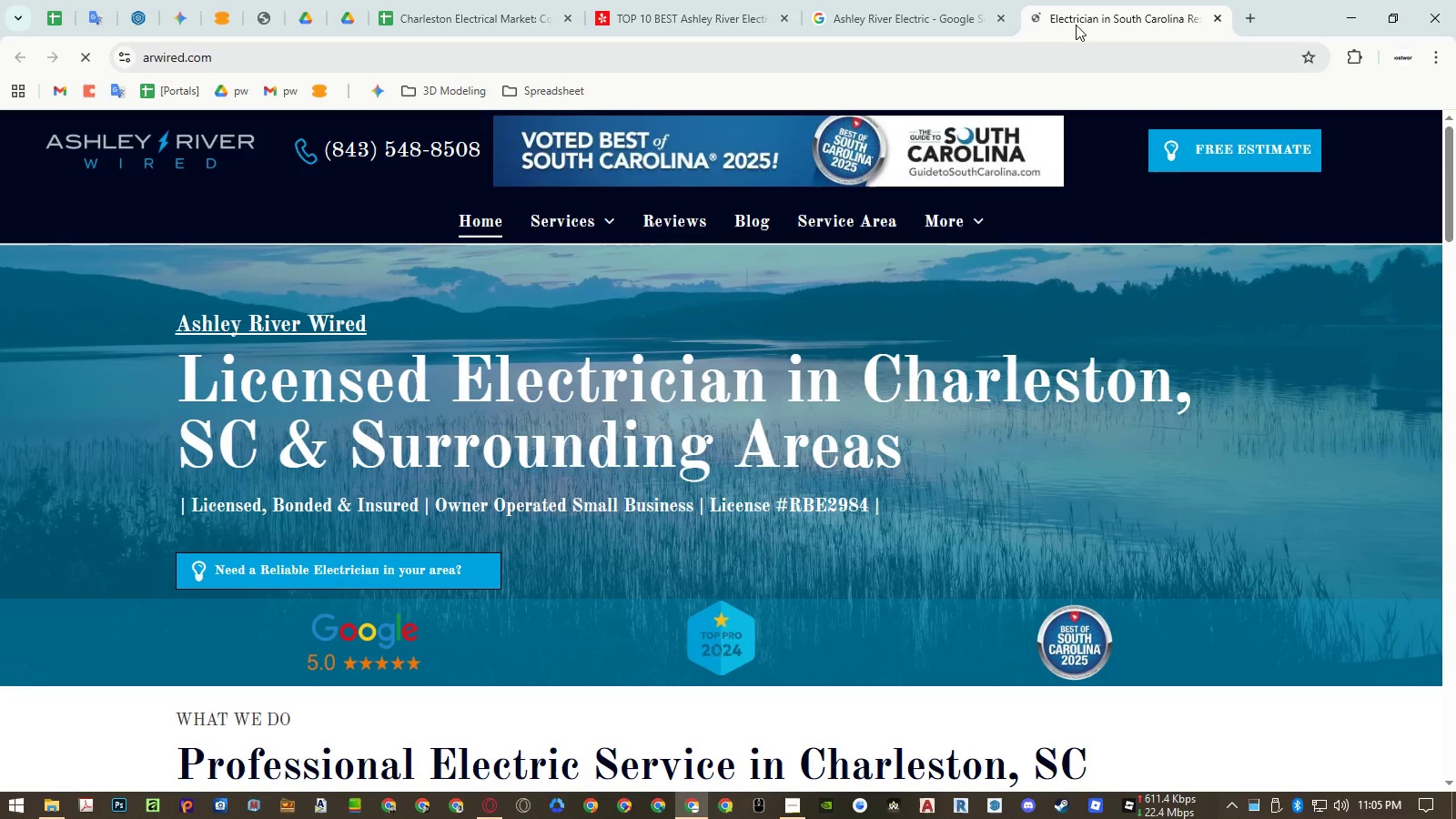 
scroll: coordinate [553, 401], scroll_direction: down, amount: 10.0
 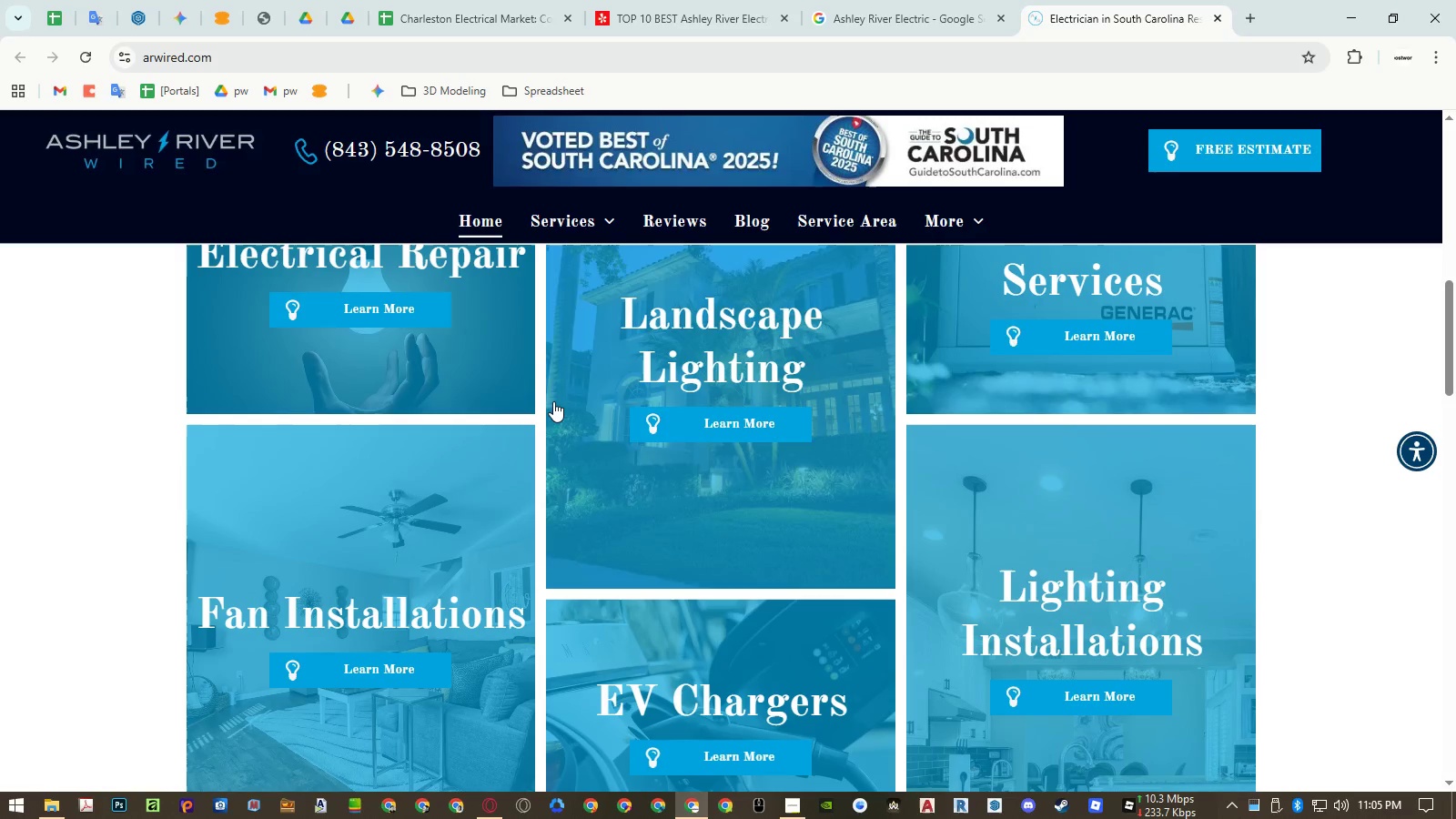 
scroll: coordinate [553, 401], scroll_direction: up, amount: 6.0
 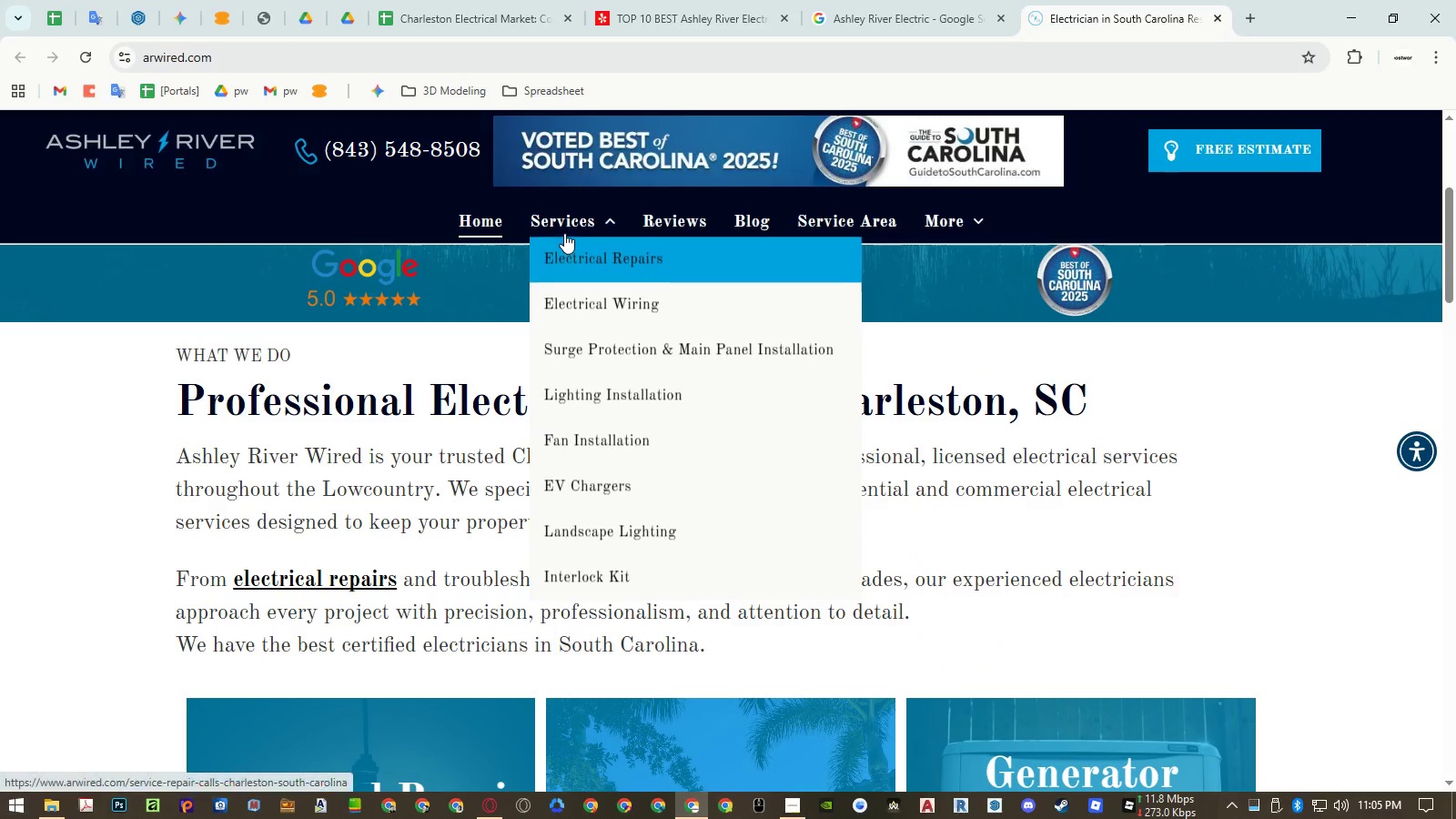 
left_click([389, 275])
 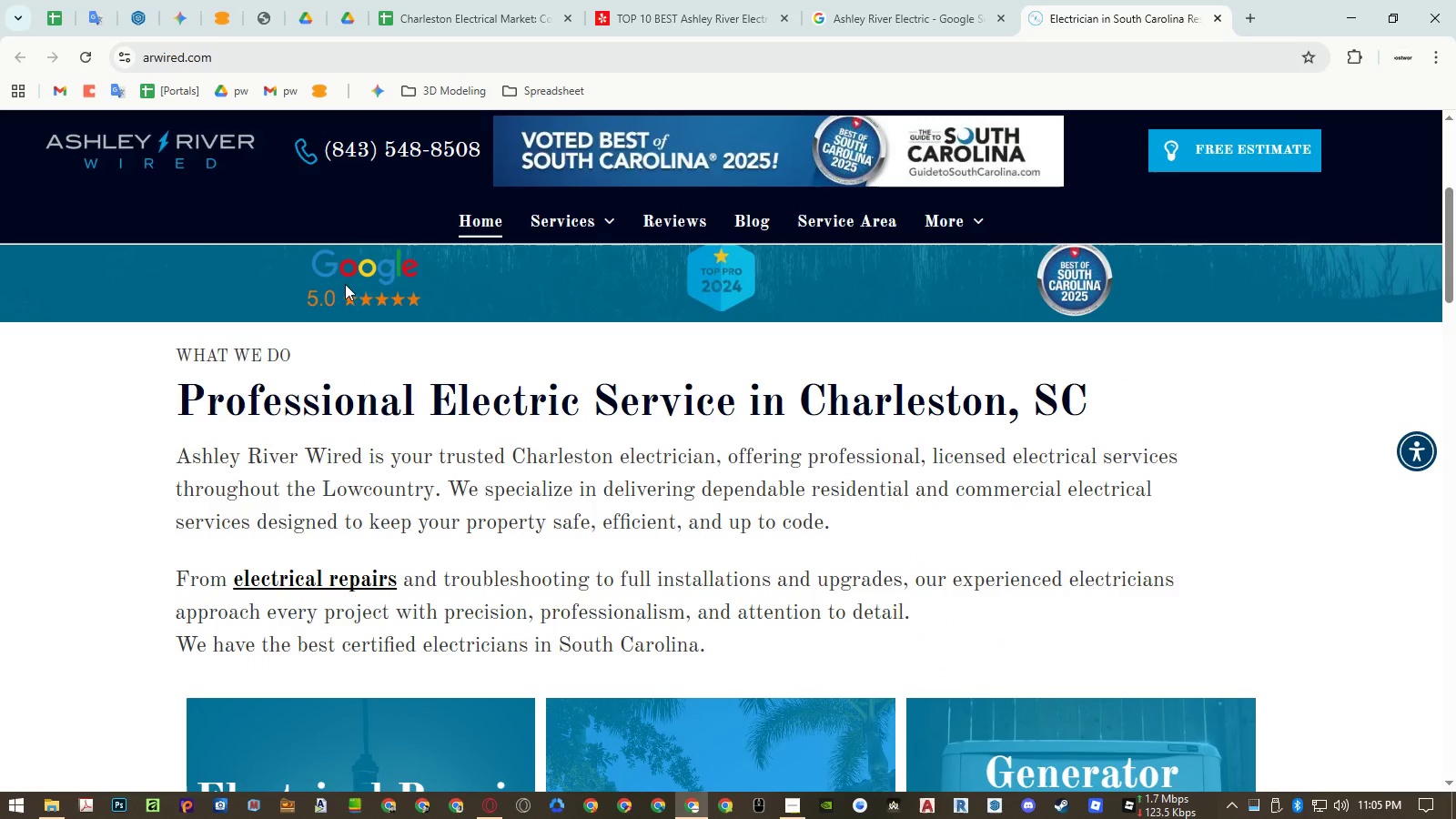 
double_click([316, 289])
 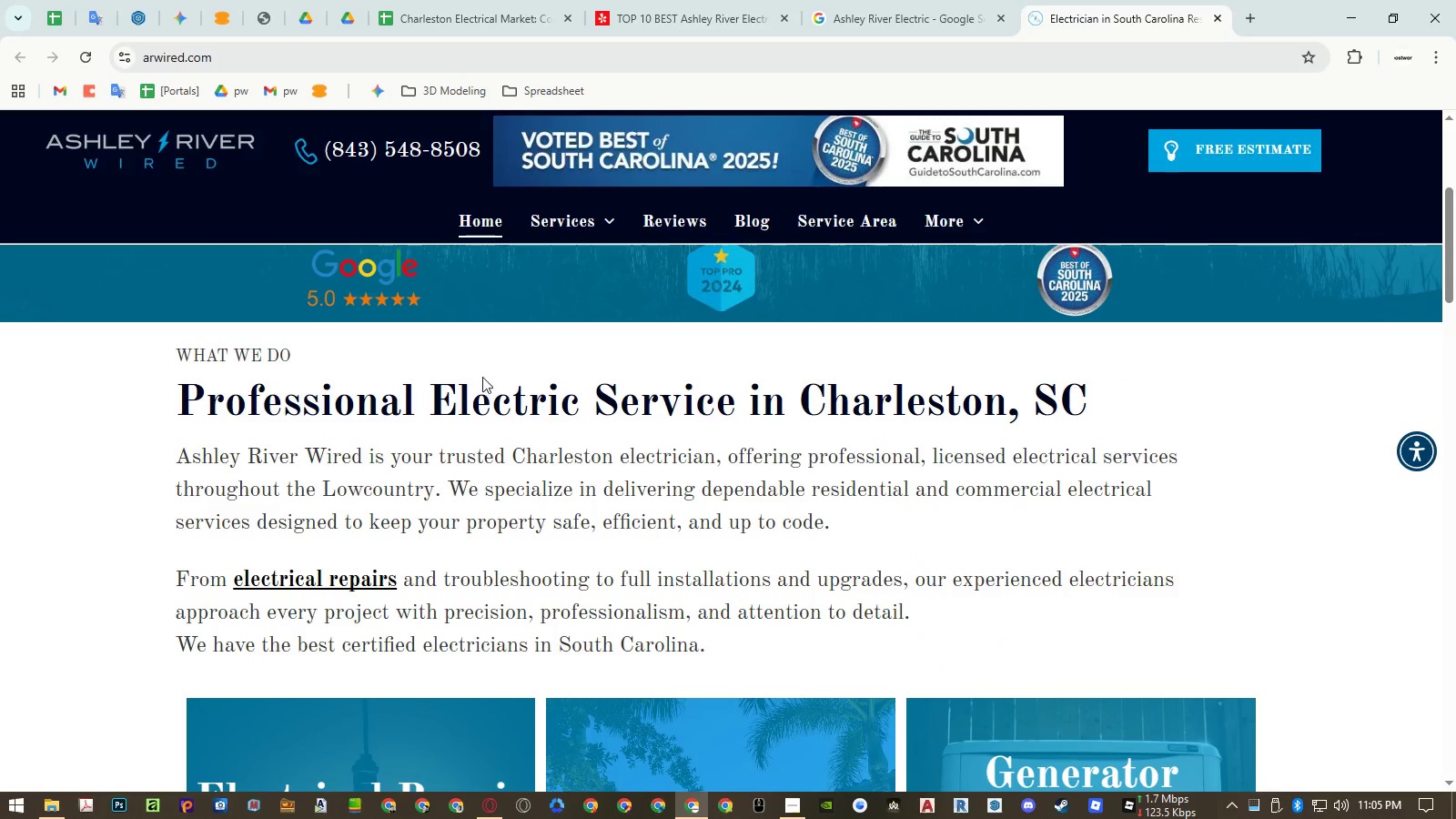 
scroll: coordinate [603, 436], scroll_direction: down, amount: 33.0
 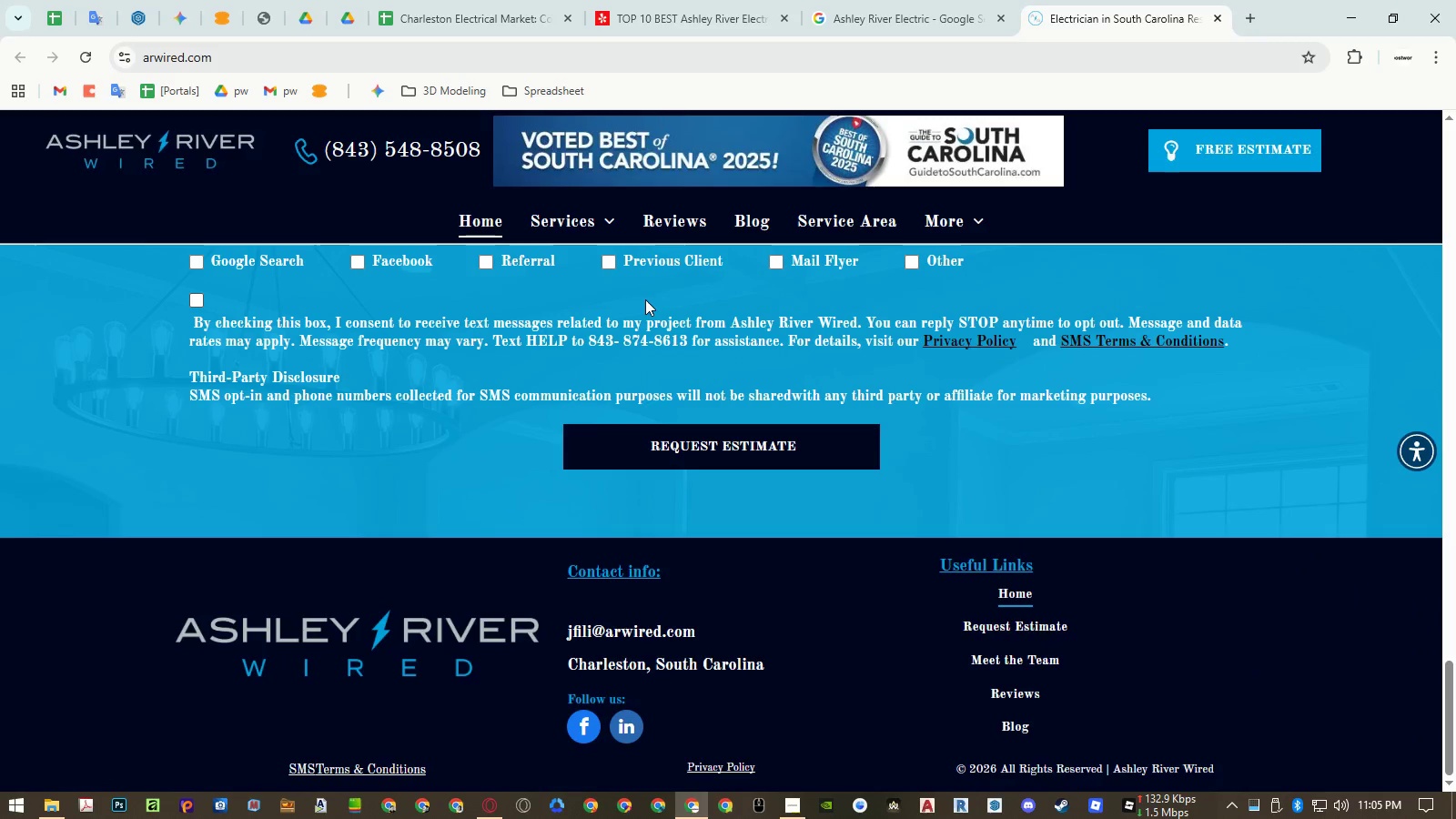 
left_click([787, 813])